 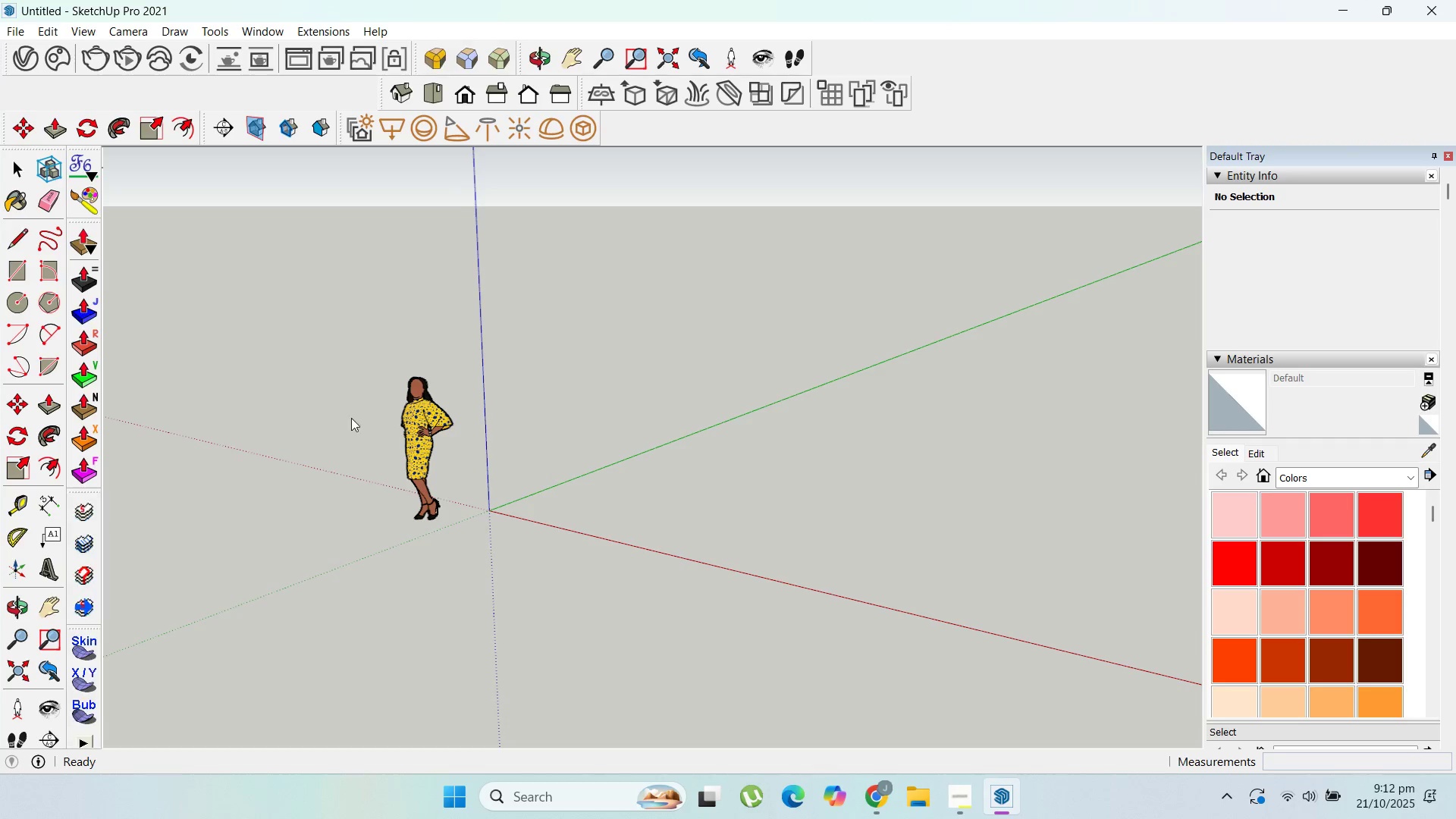 
scroll: coordinate [474, 535], scroll_direction: down, amount: 10.0
 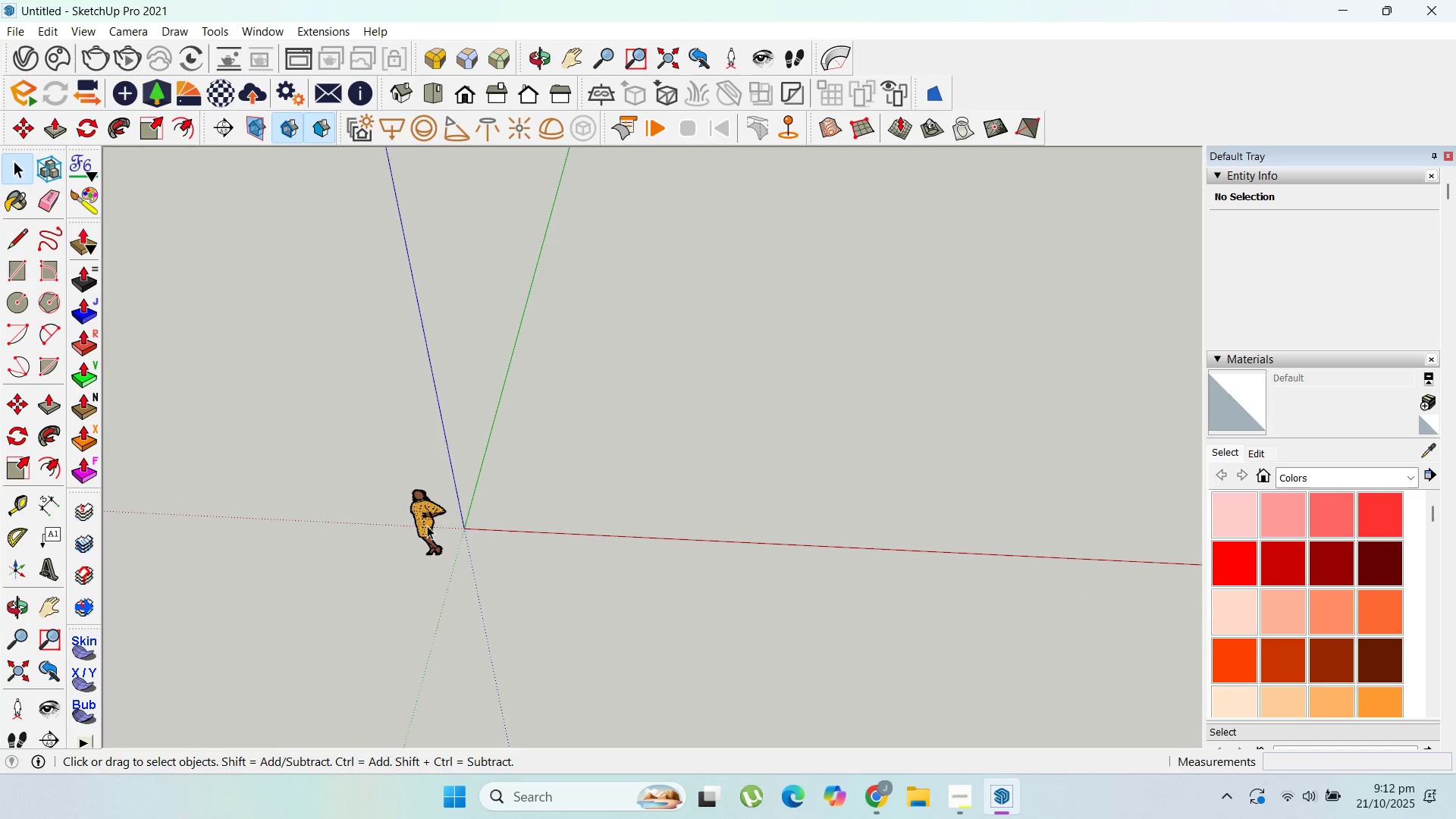 
left_click([426, 525])
 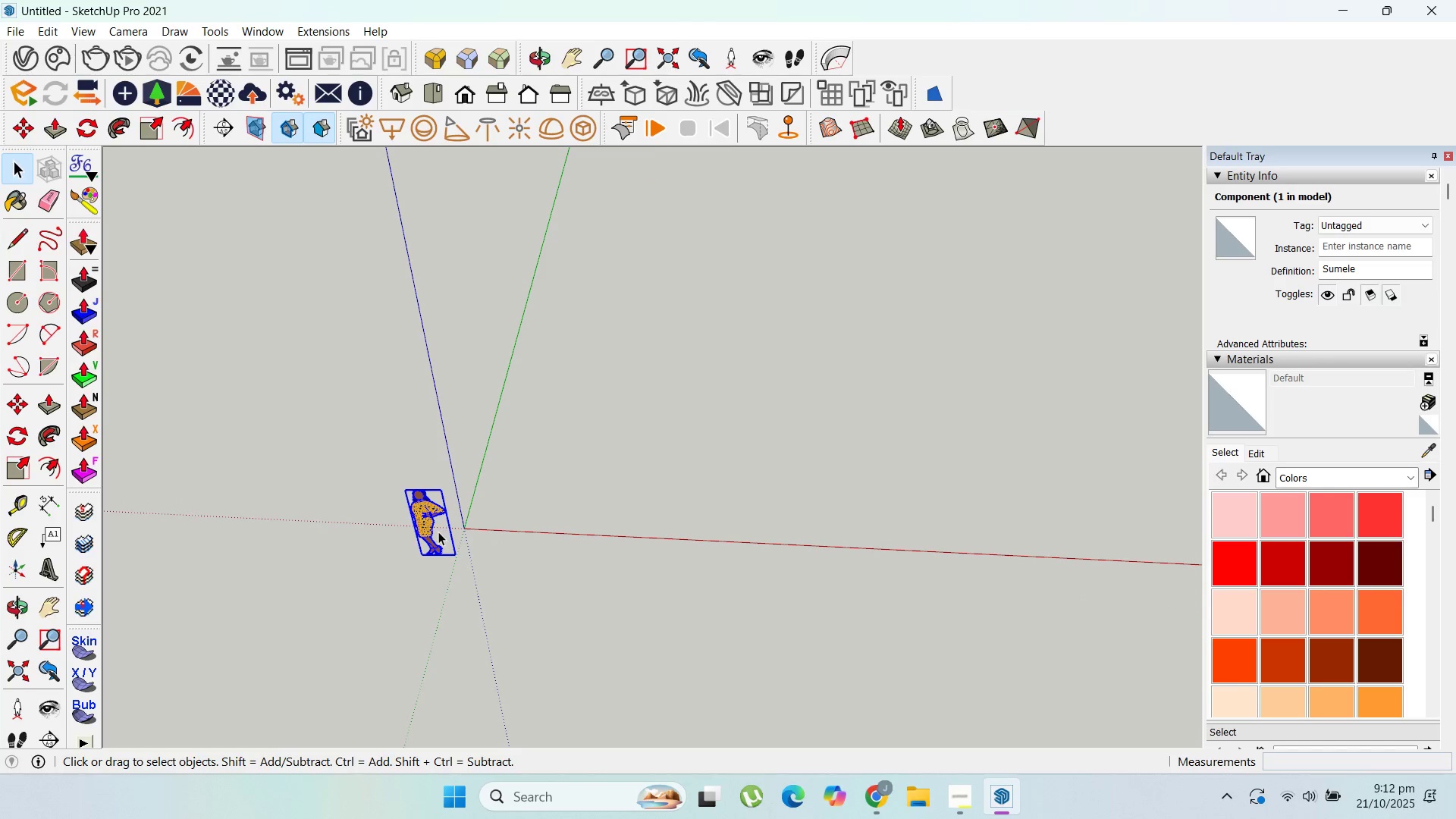 
key(Delete)
 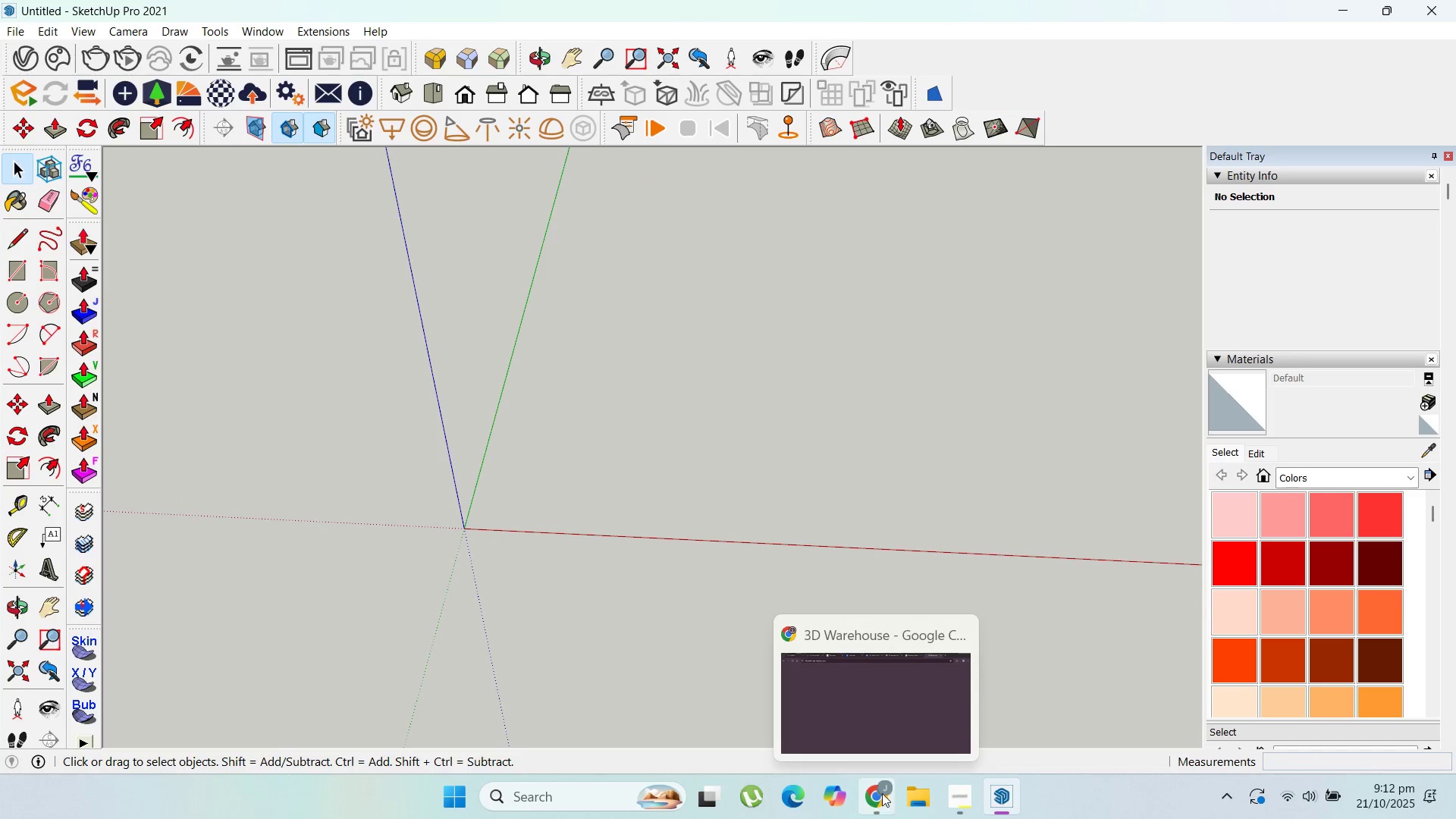 
left_click([877, 708])
 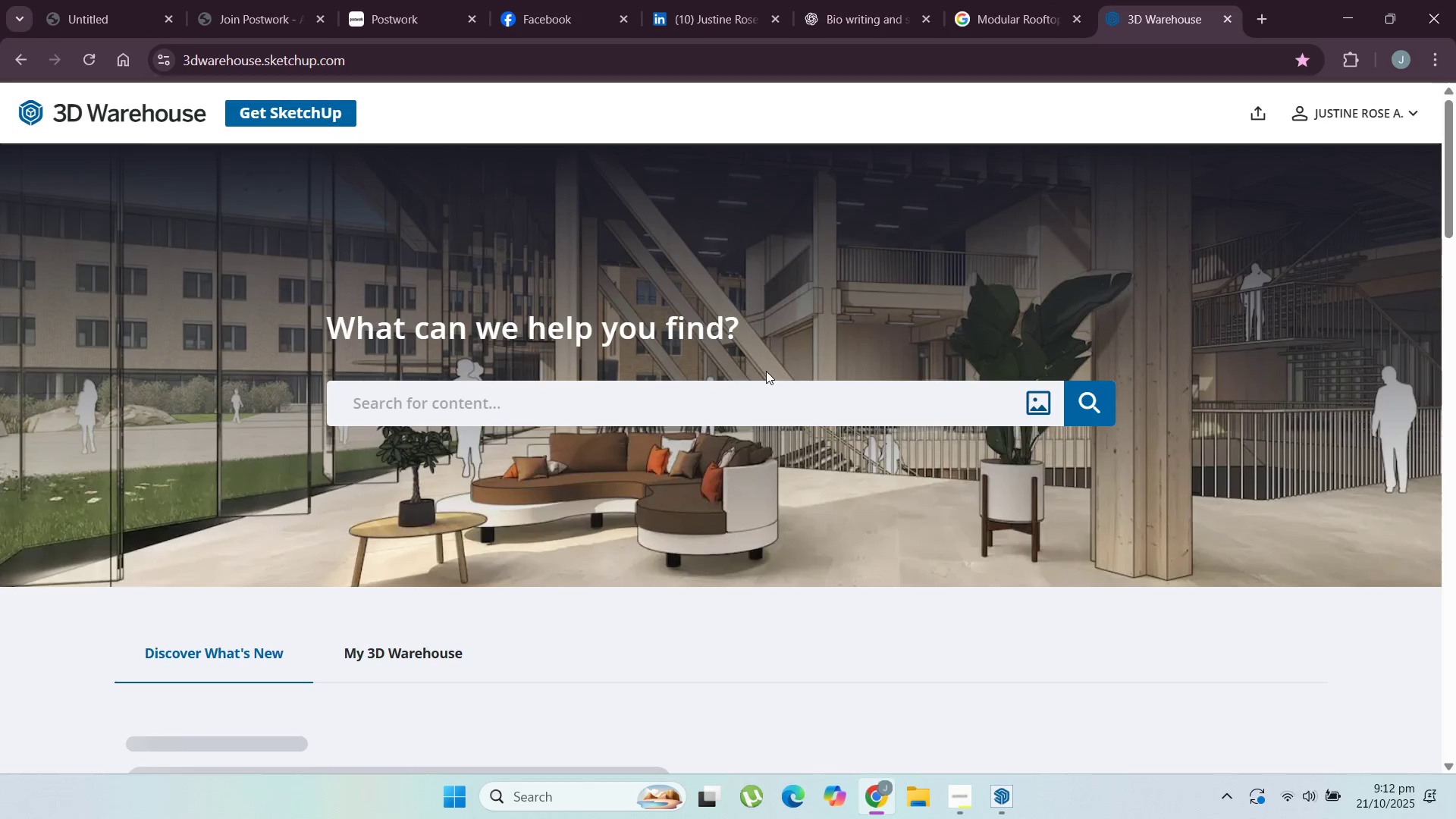 
left_click_drag(start_coordinate=[752, 399], to_coordinate=[752, 403])
 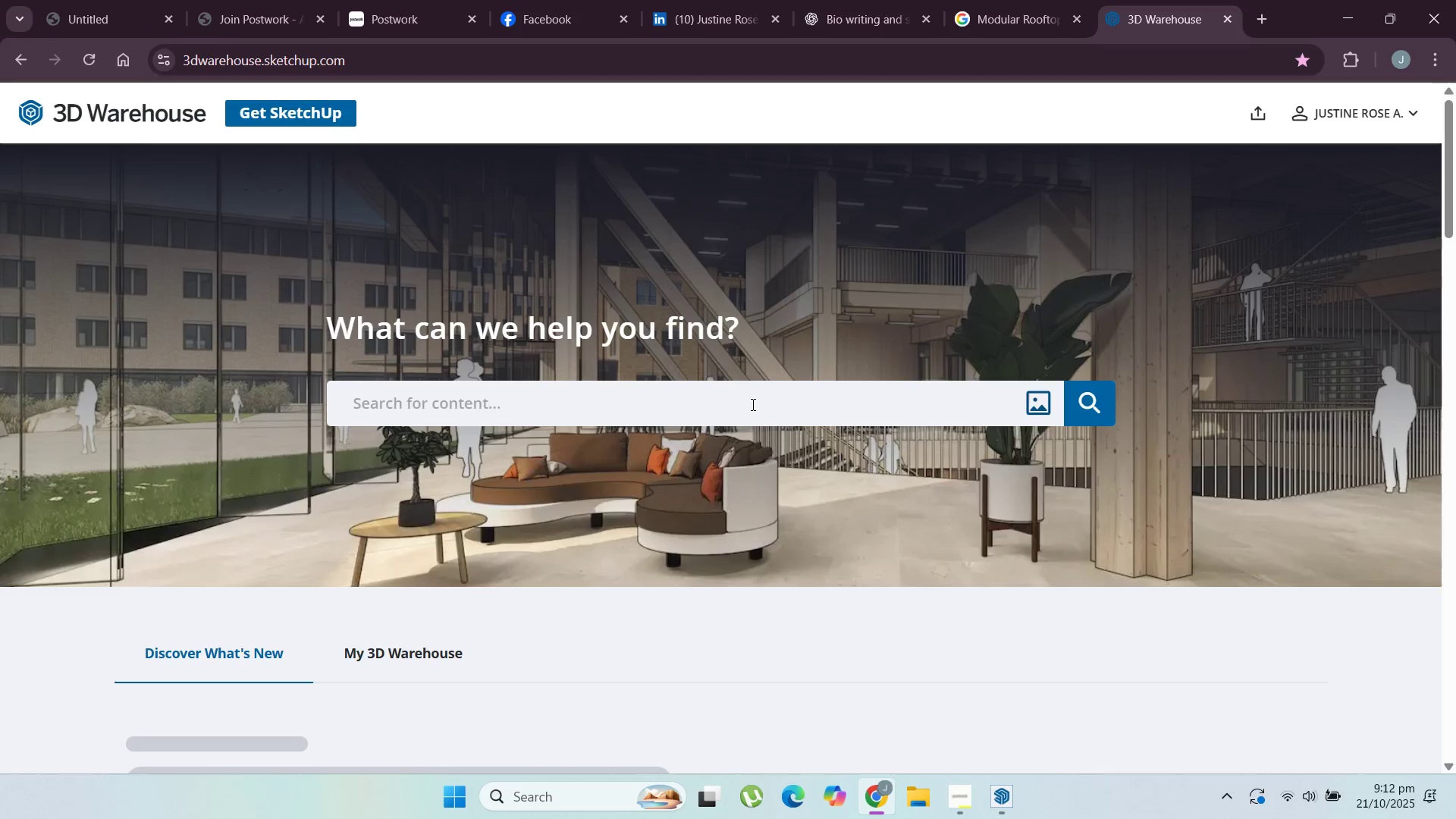 
type(rooftop)
 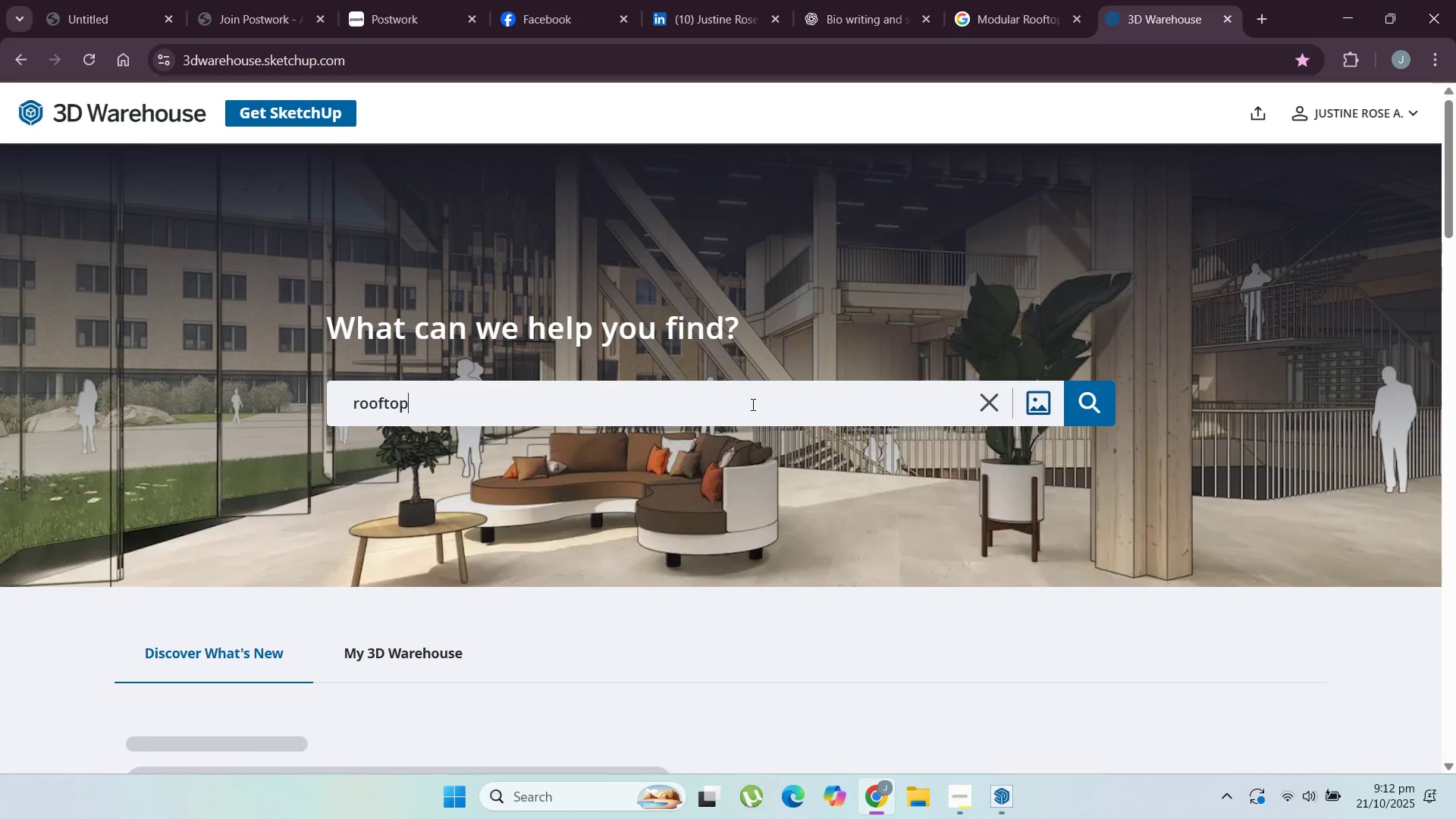 
key(Enter)
 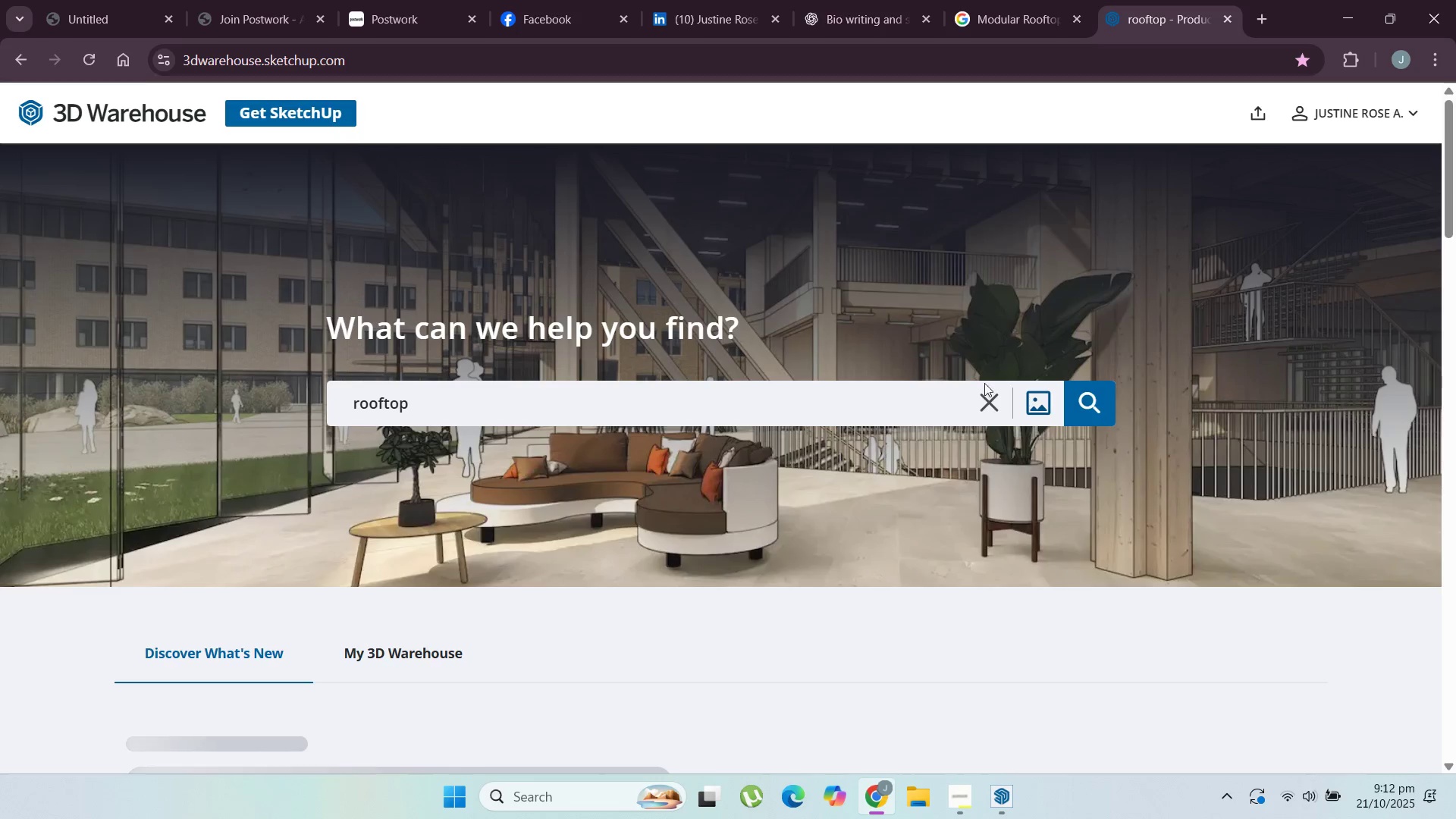 
left_click([1080, 406])
 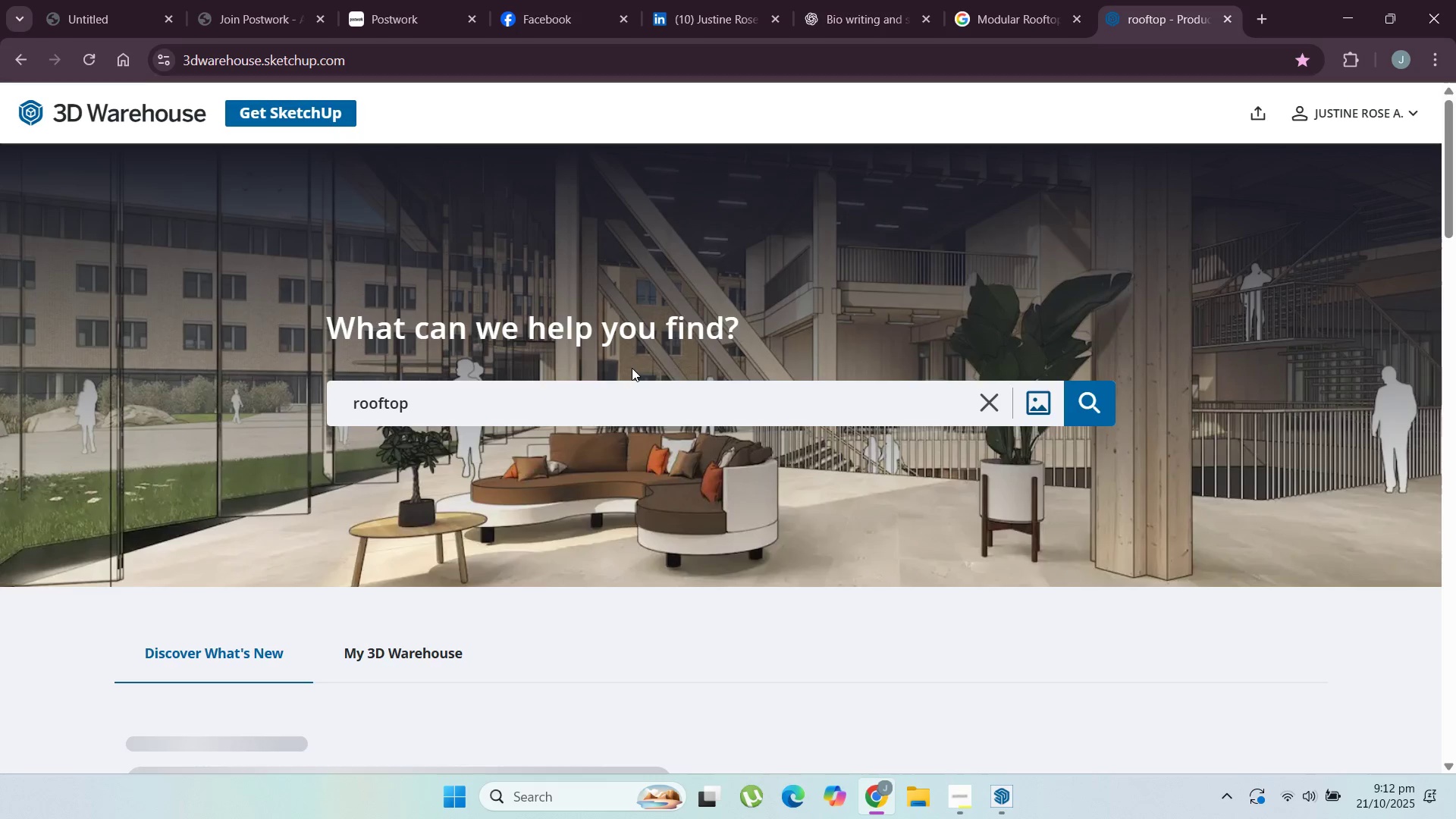 
left_click([550, 408])
 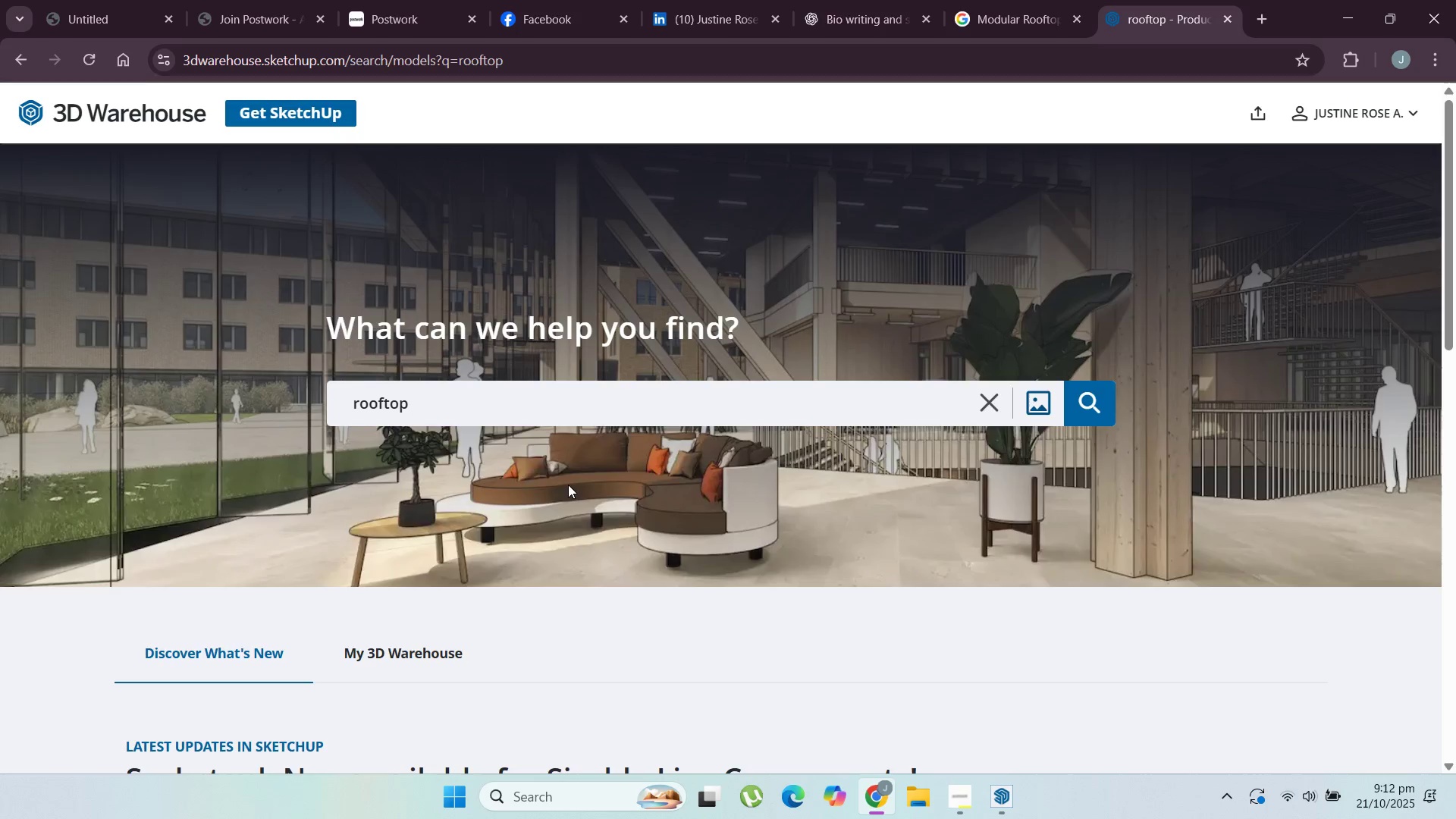 
scroll: coordinate [562, 535], scroll_direction: down, amount: 2.0
 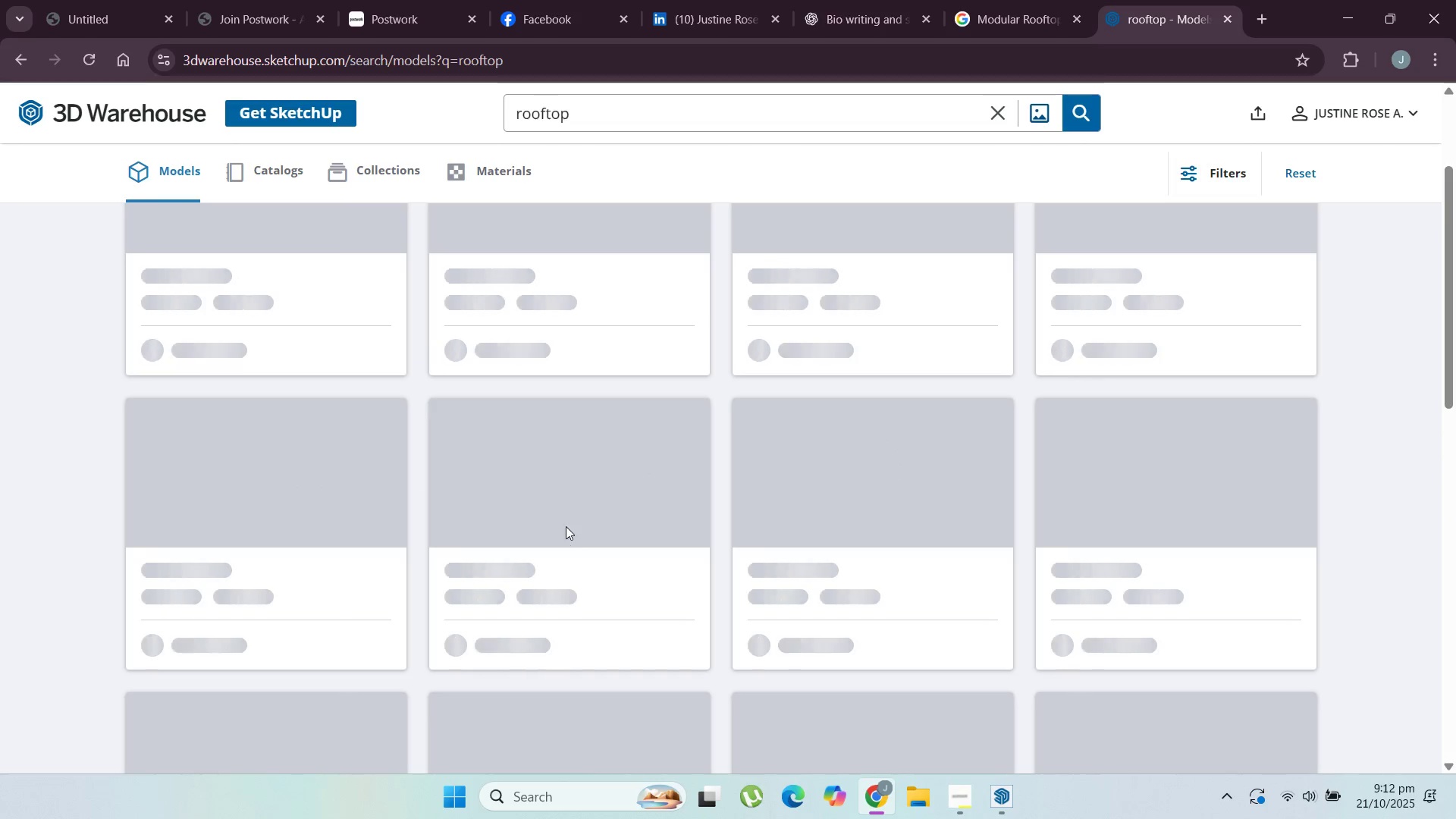 
scroll: coordinate [512, 478], scroll_direction: up, amount: 6.0
 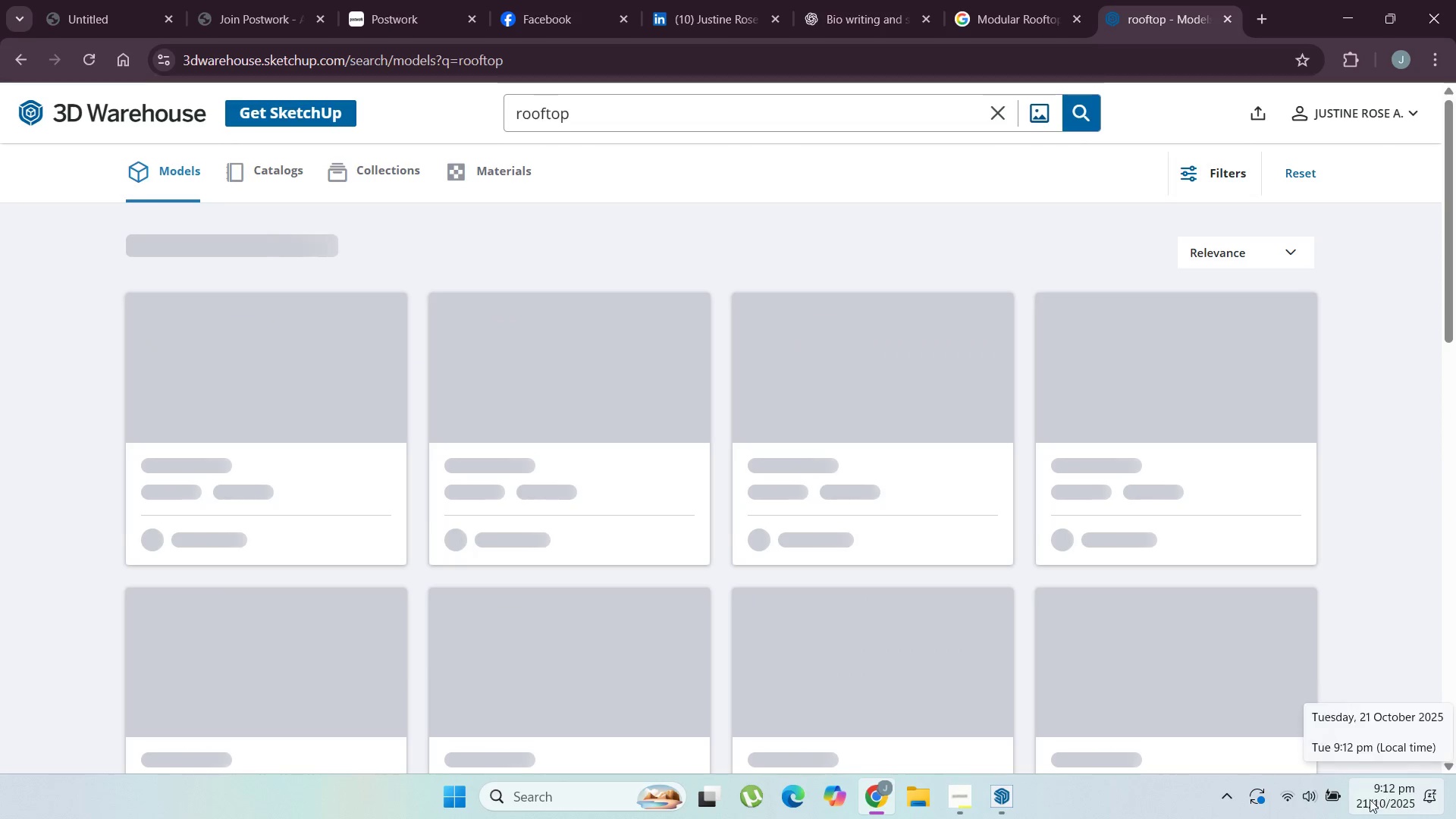 
left_click([1316, 800])
 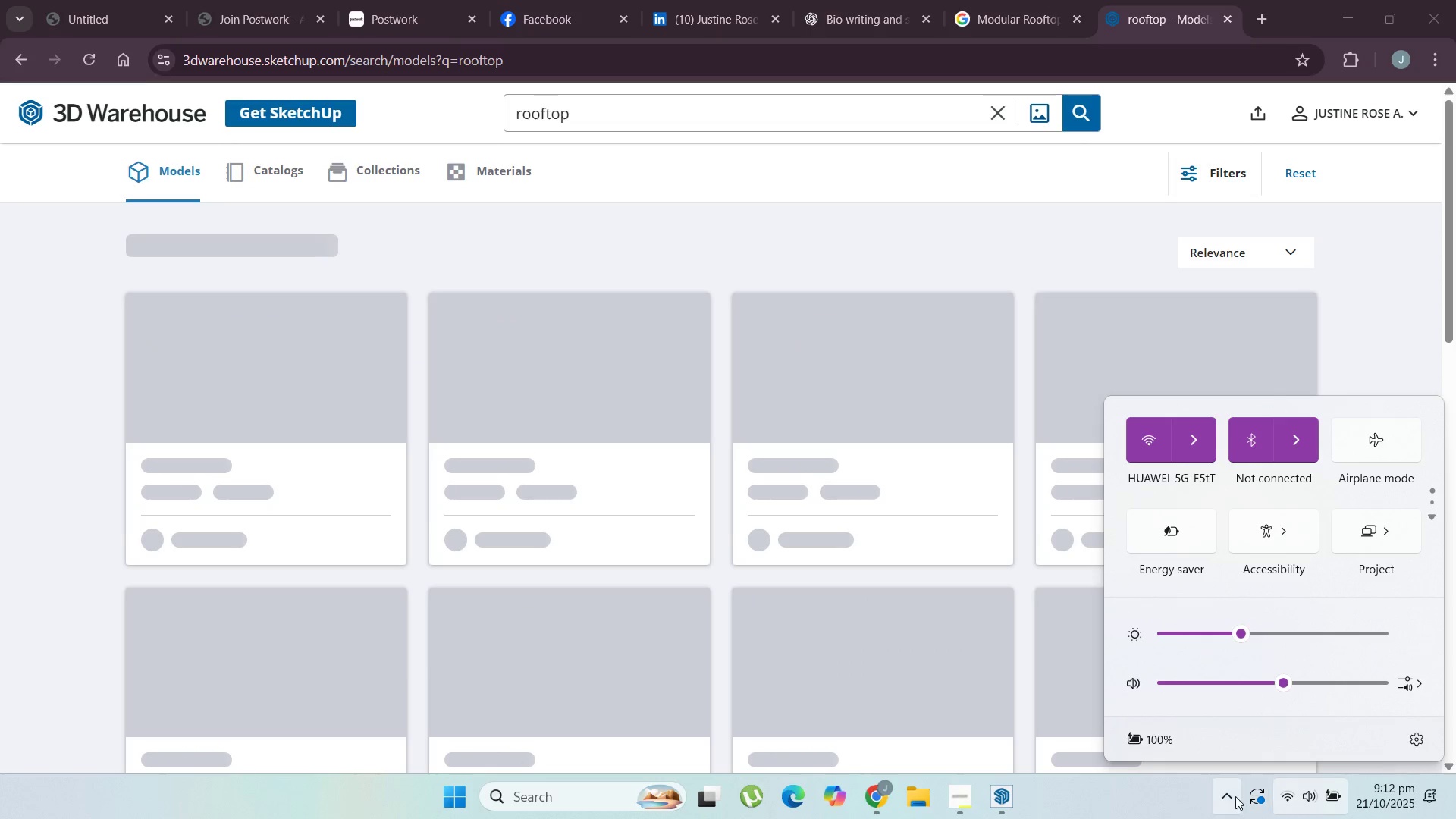 
left_click([1231, 796])
 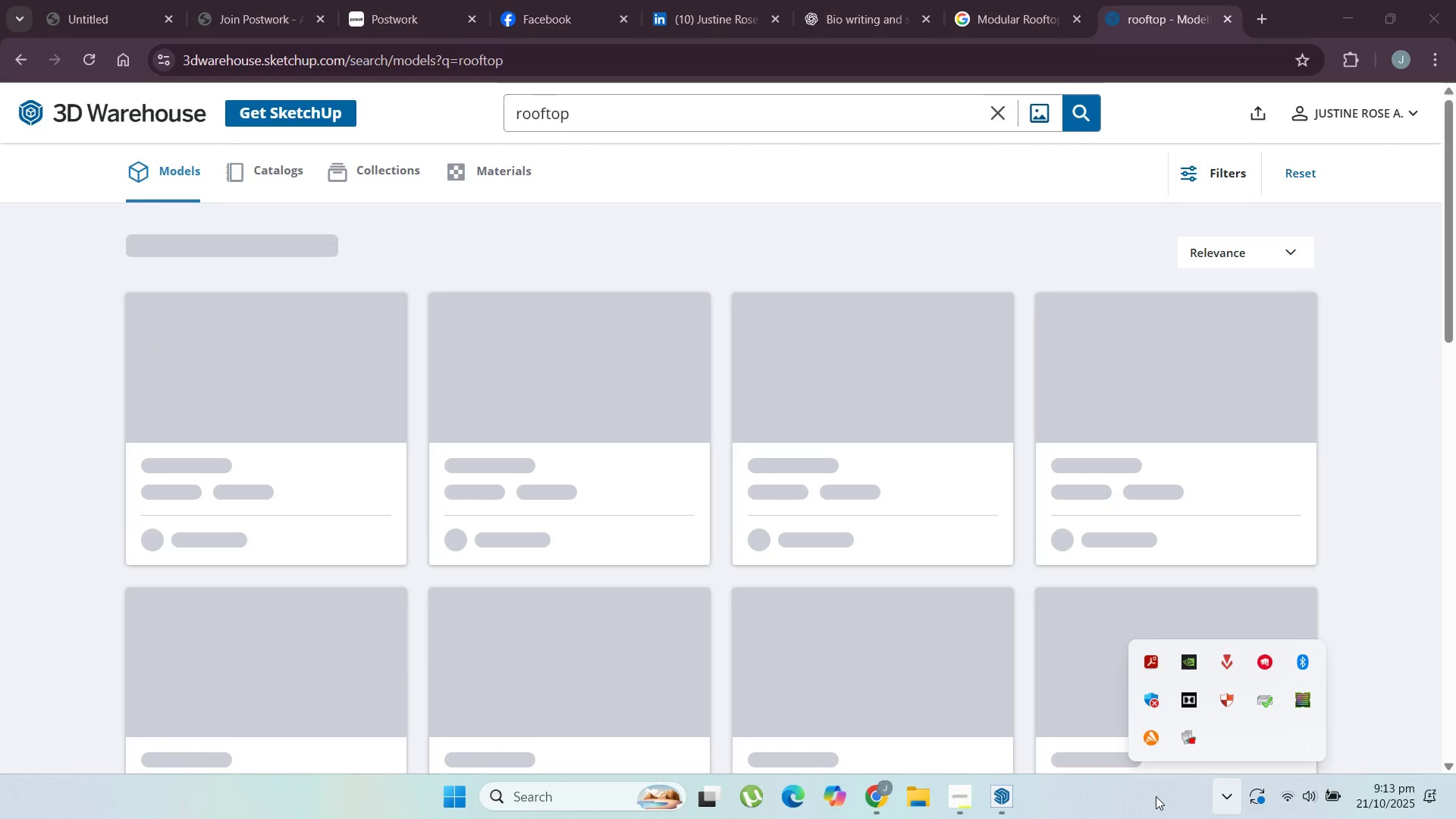 
left_click([1154, 796])
 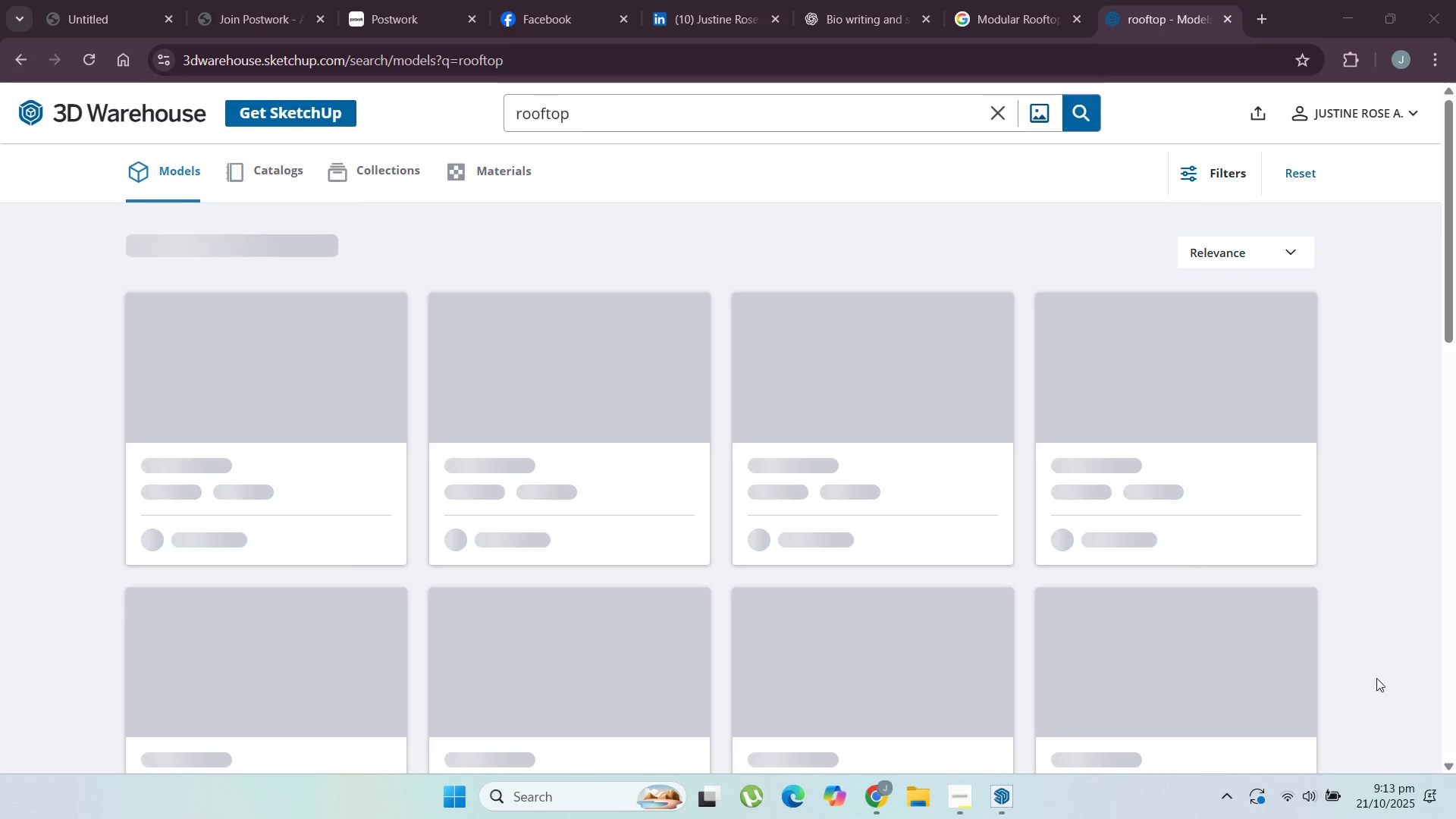 
wait(5.05)
 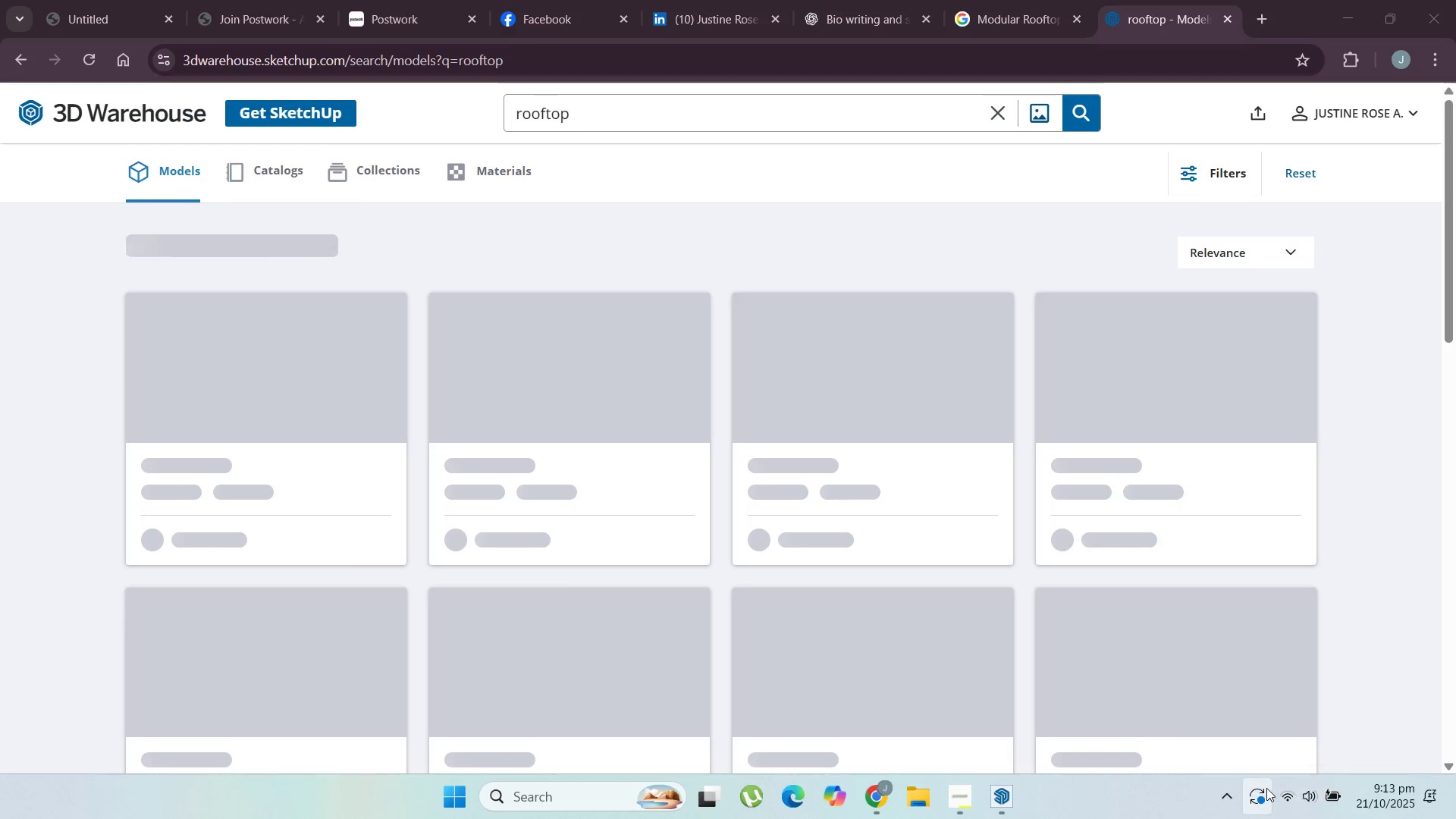 
left_click([1310, 813])
 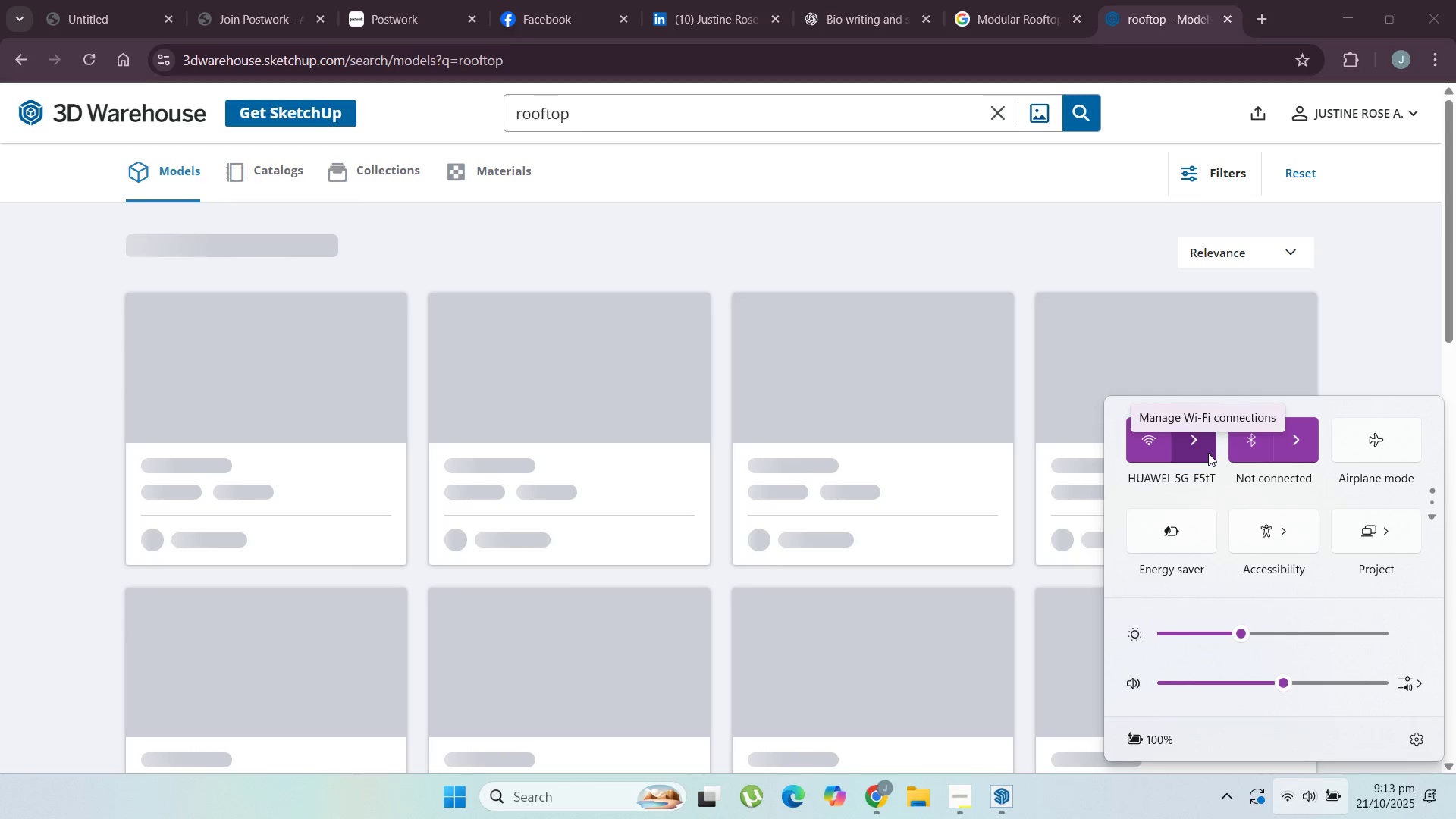 
left_click([1200, 449])
 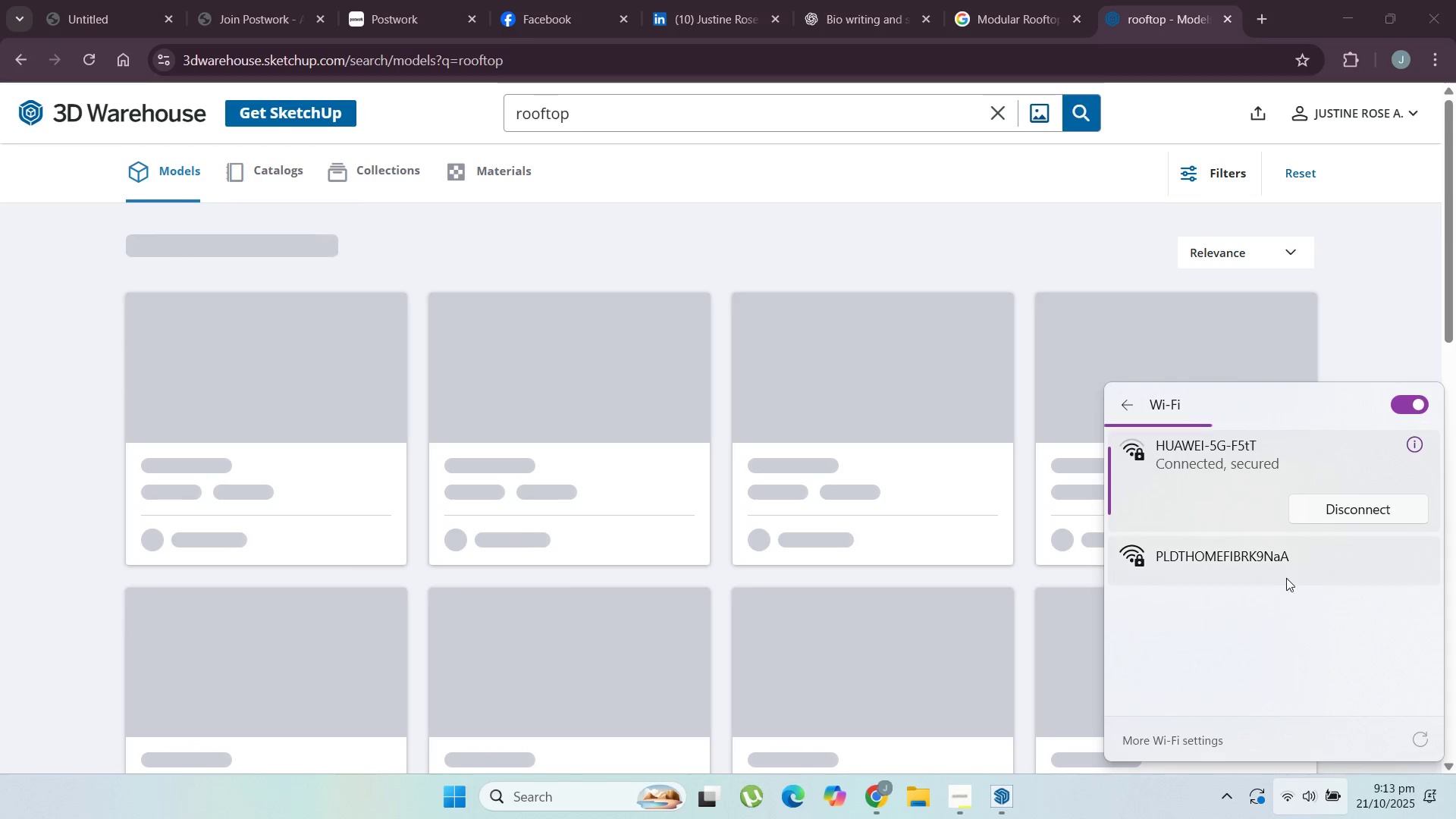 
left_click([1296, 567])
 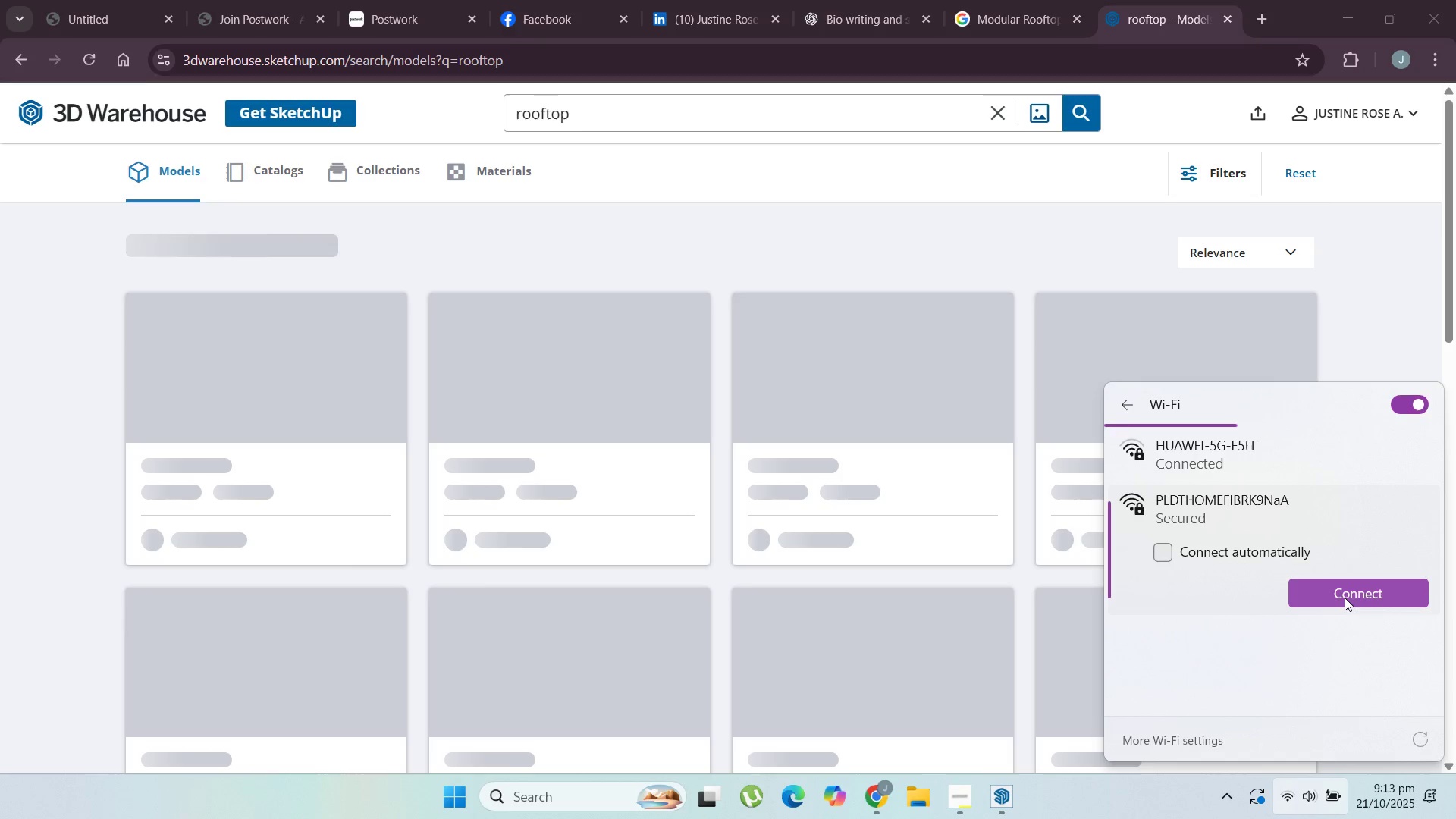 
left_click([1347, 595])
 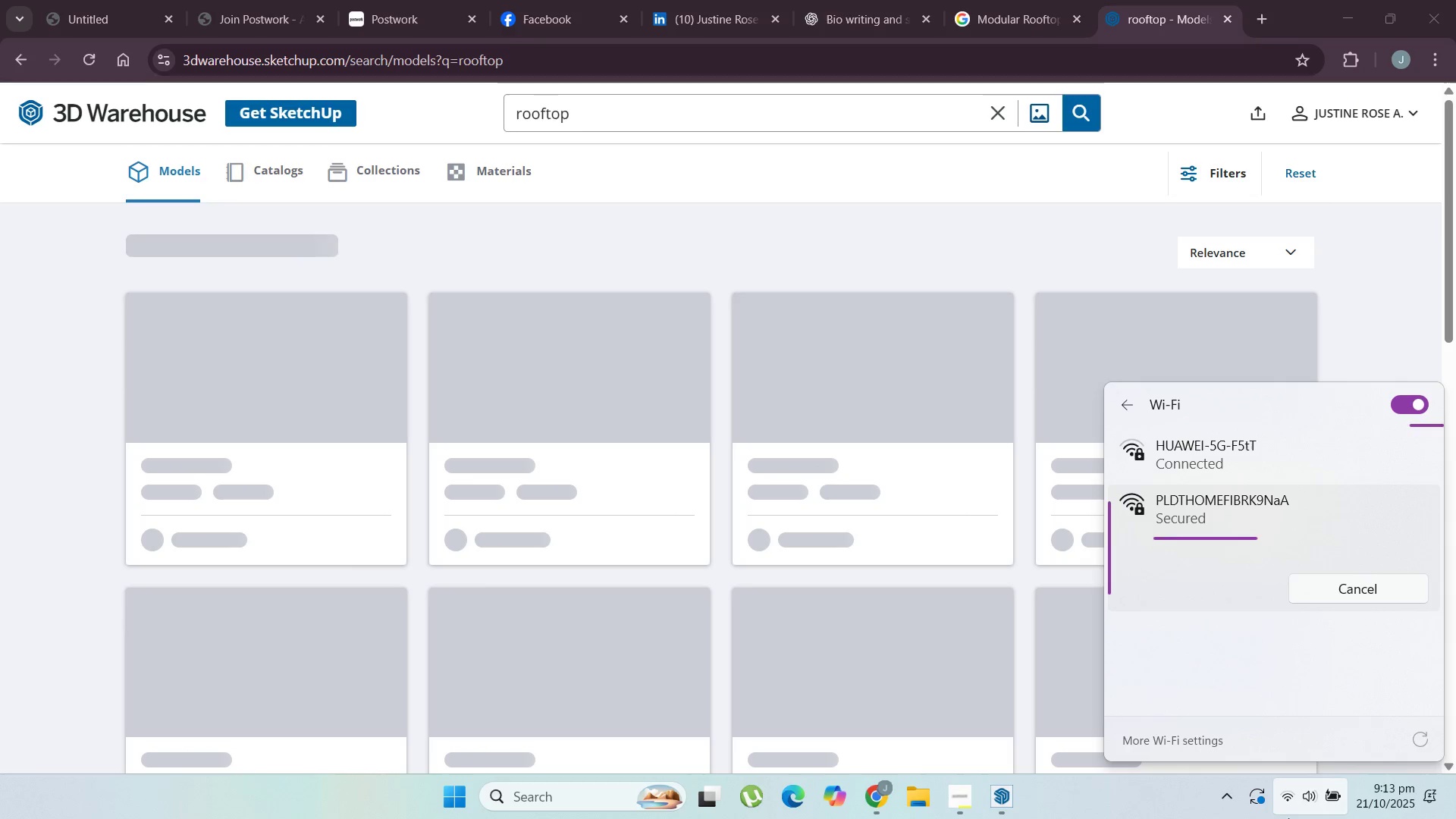 
mouse_move([1236, 796])
 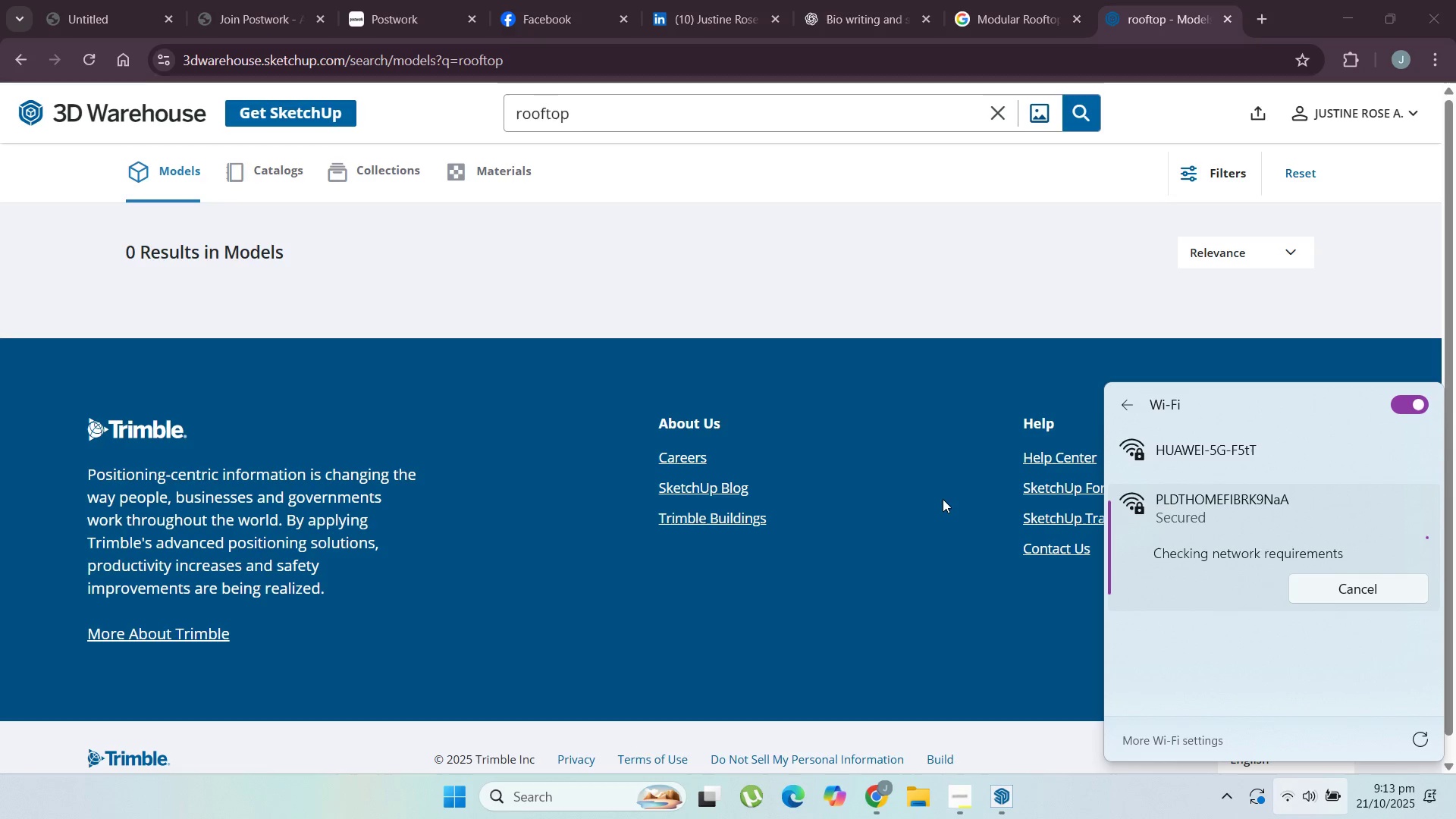 
scroll: coordinate [967, 466], scroll_direction: up, amount: 6.0
 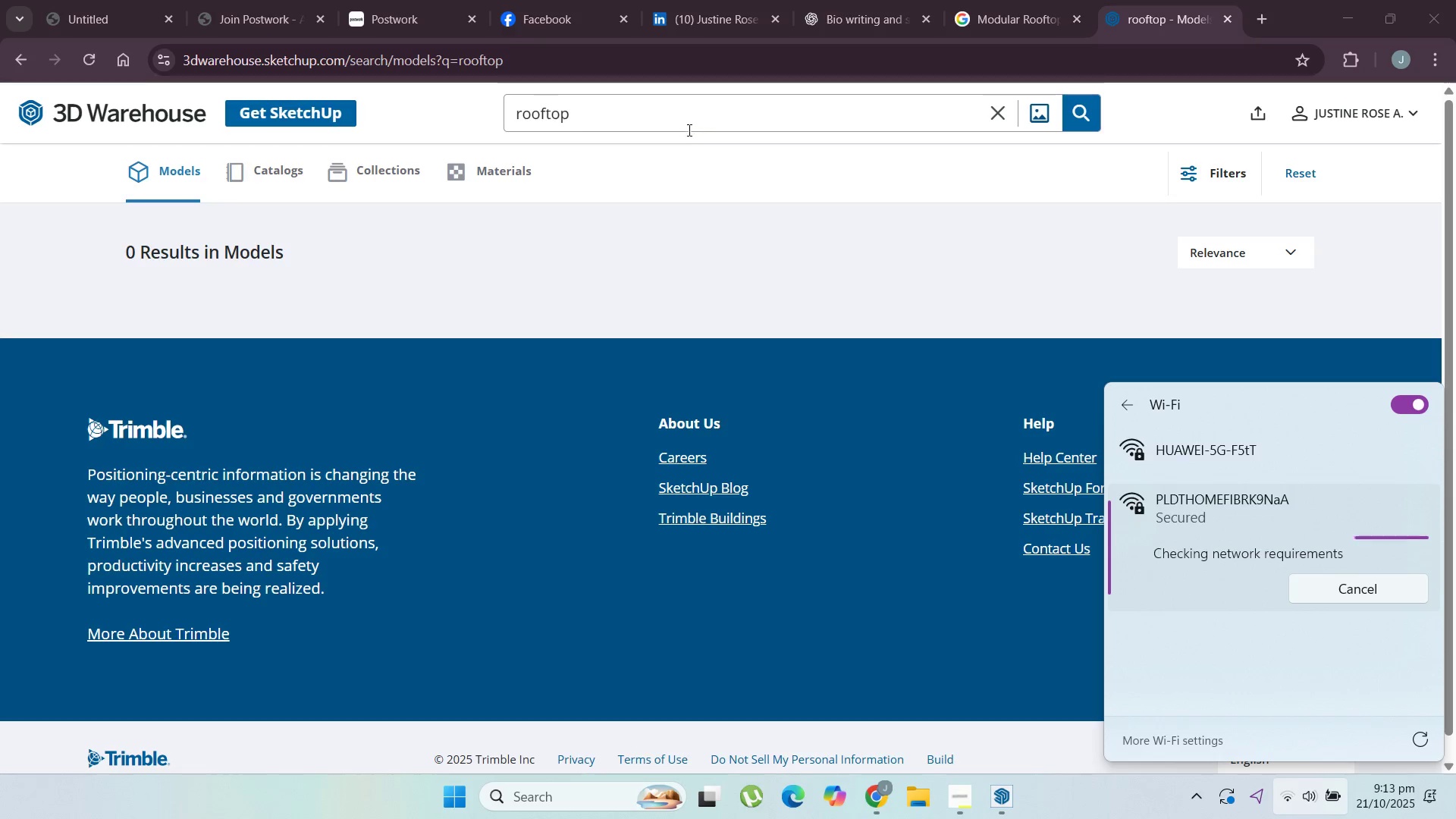 
left_click([685, 124])
 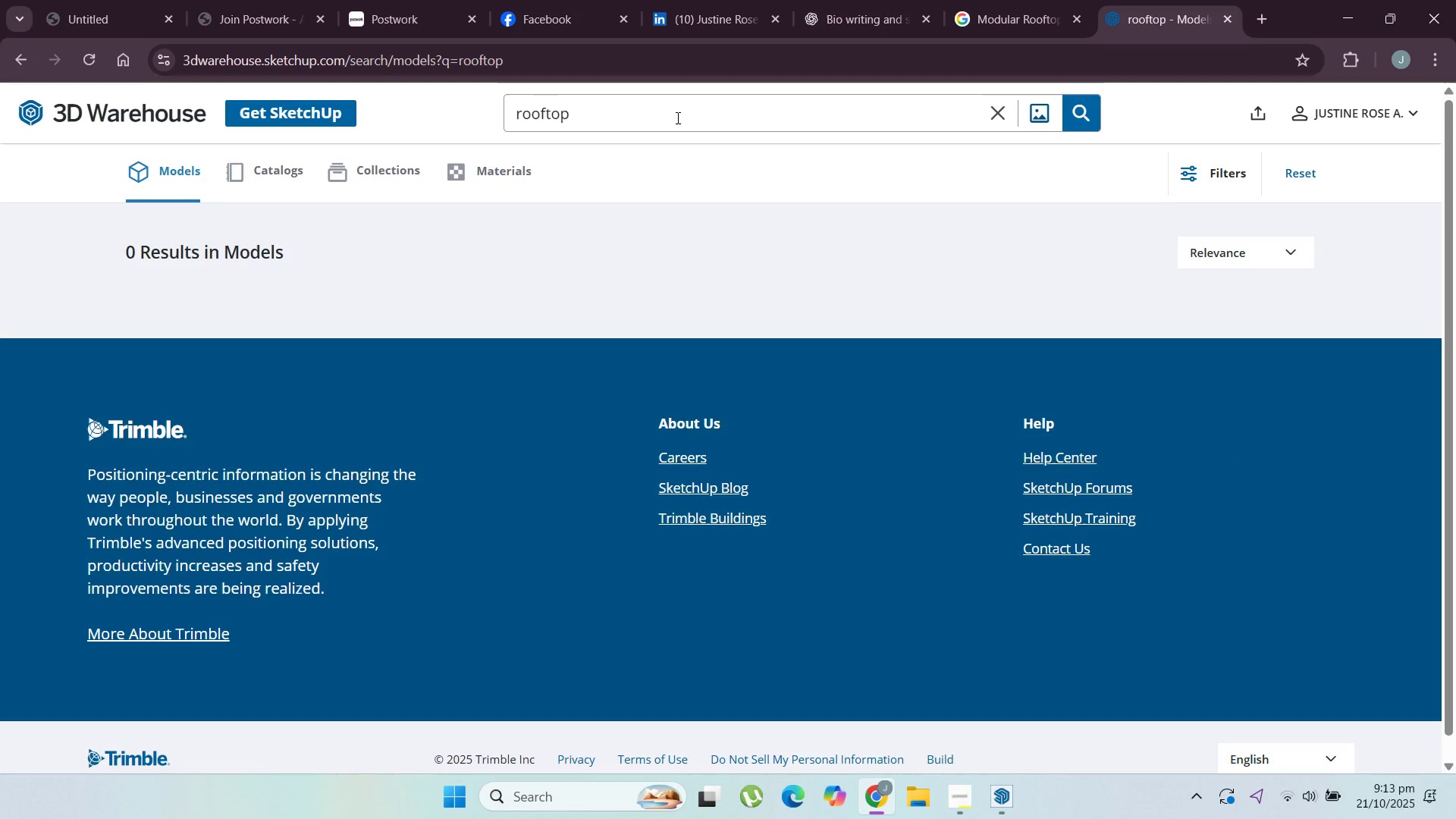 
left_click([676, 118])
 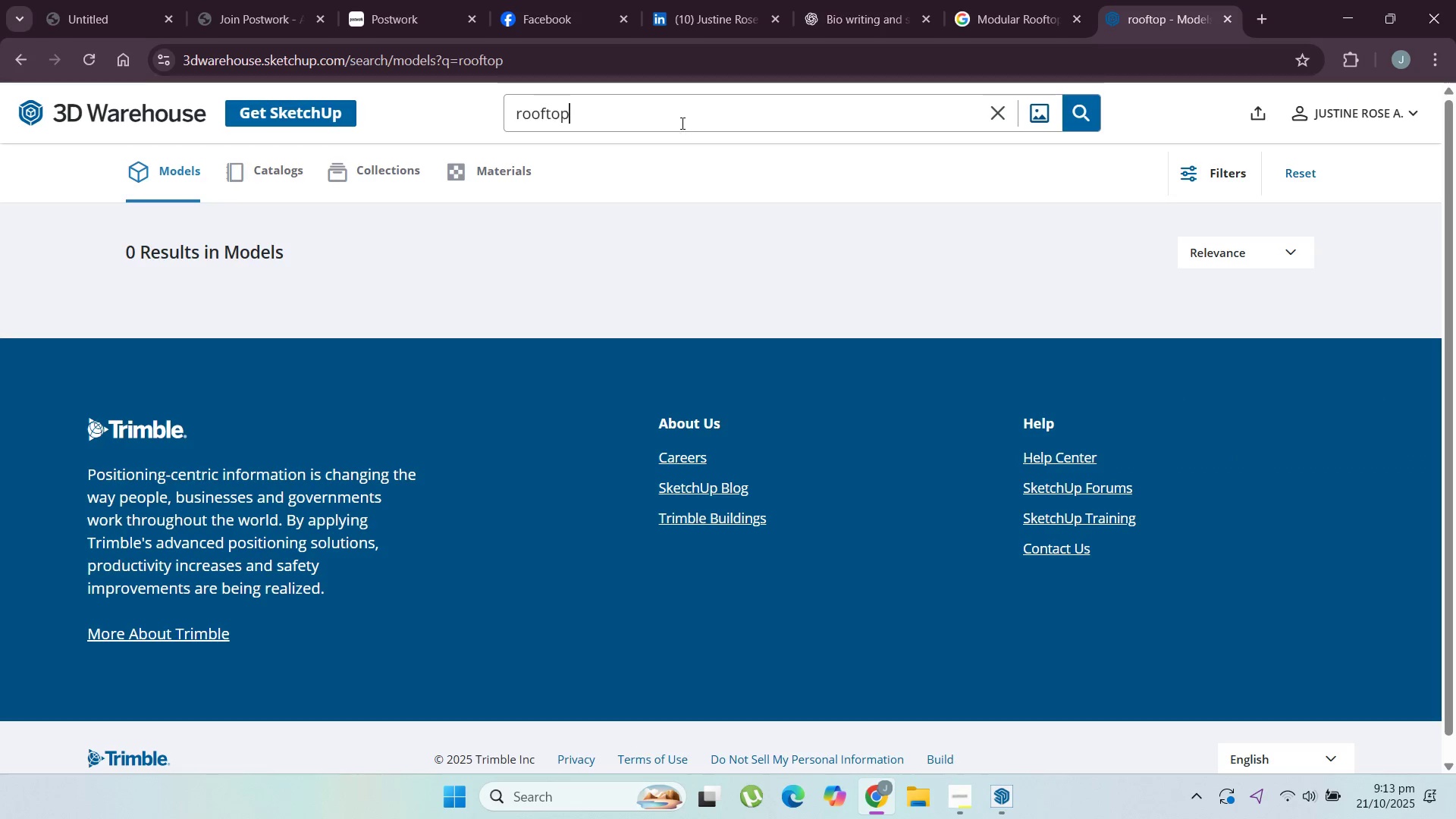 
key(Enter)
 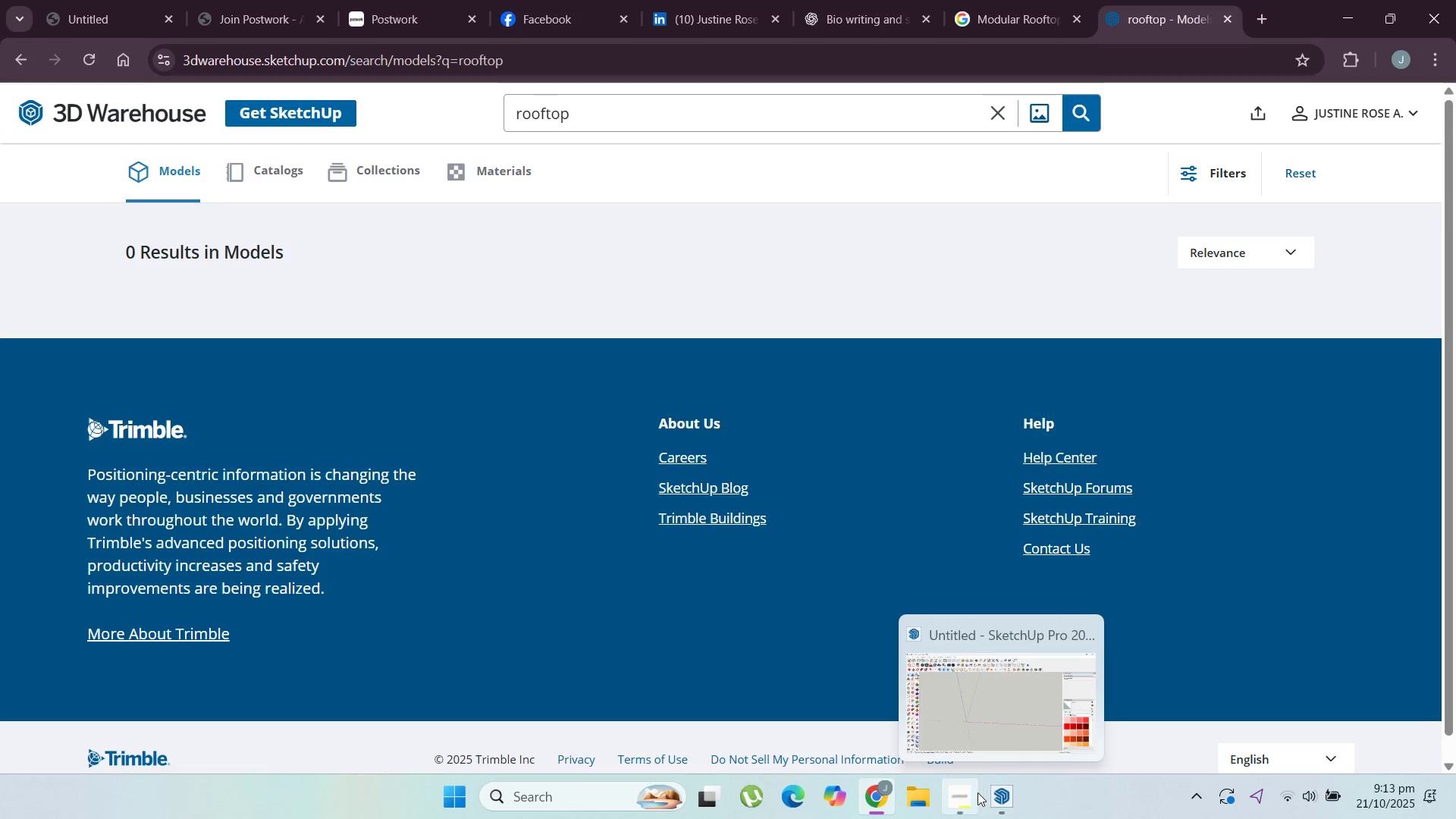 
left_click([959, 797])